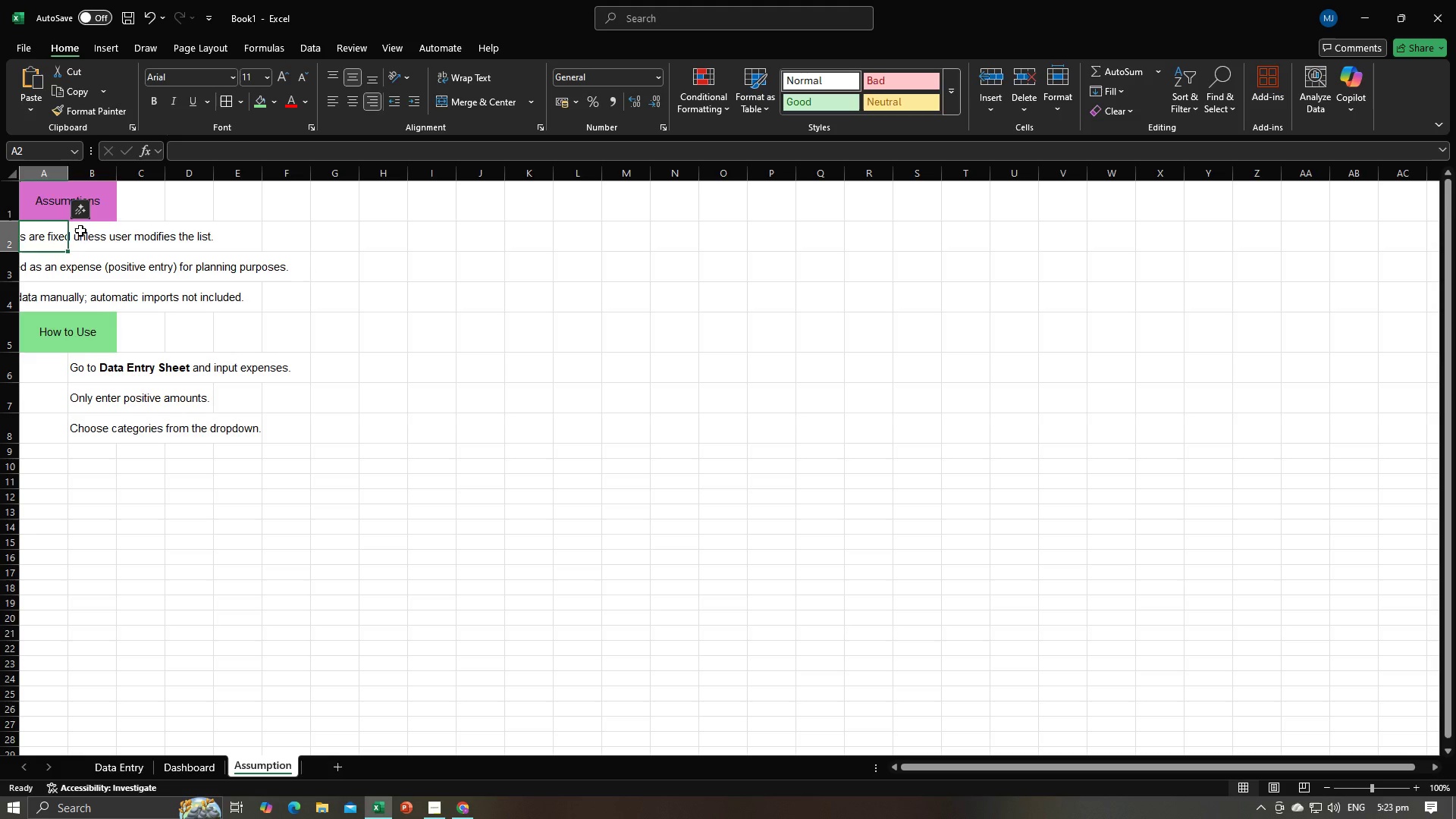 
left_click([80, 231])
 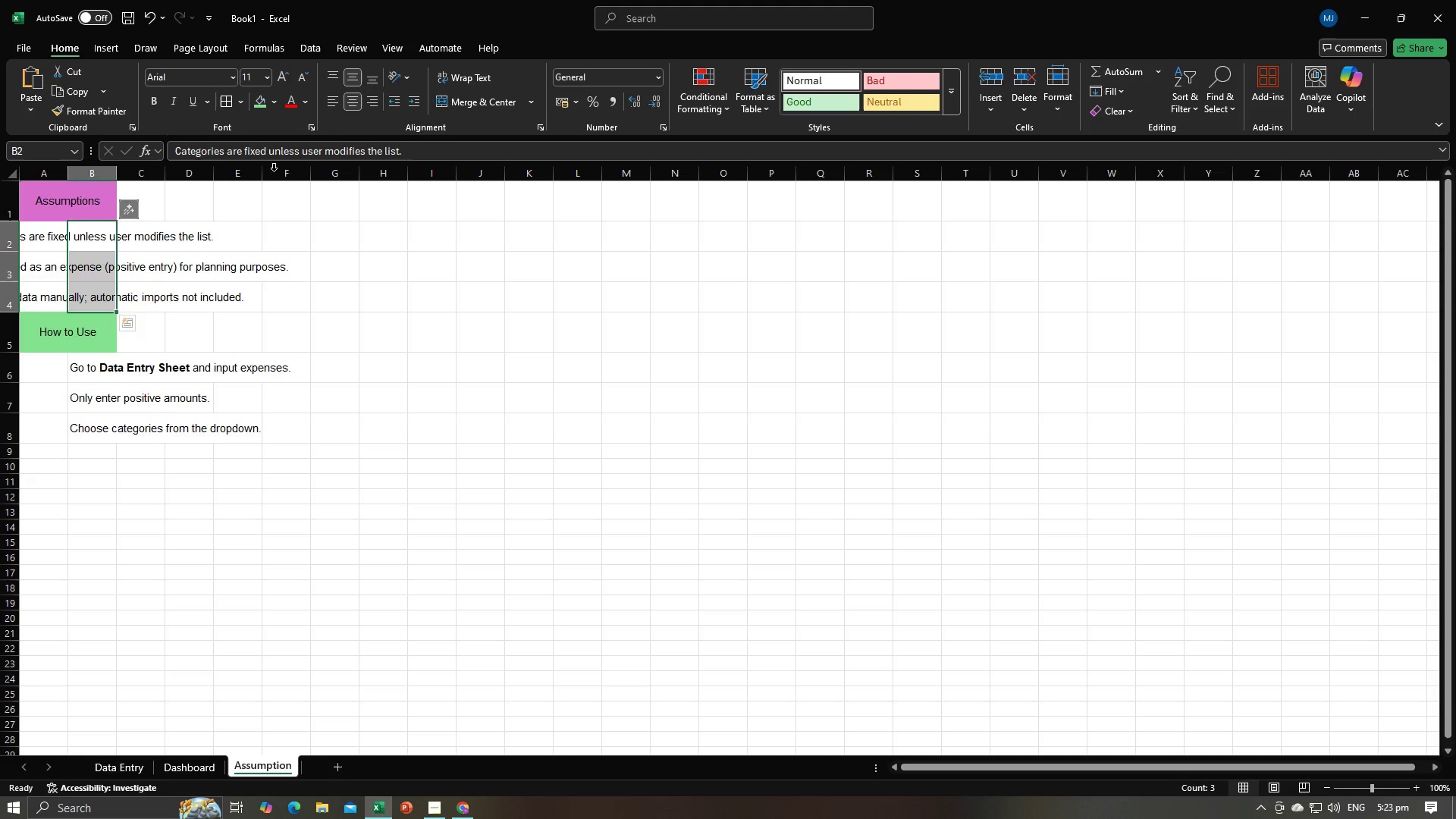 
left_click([347, 109])
 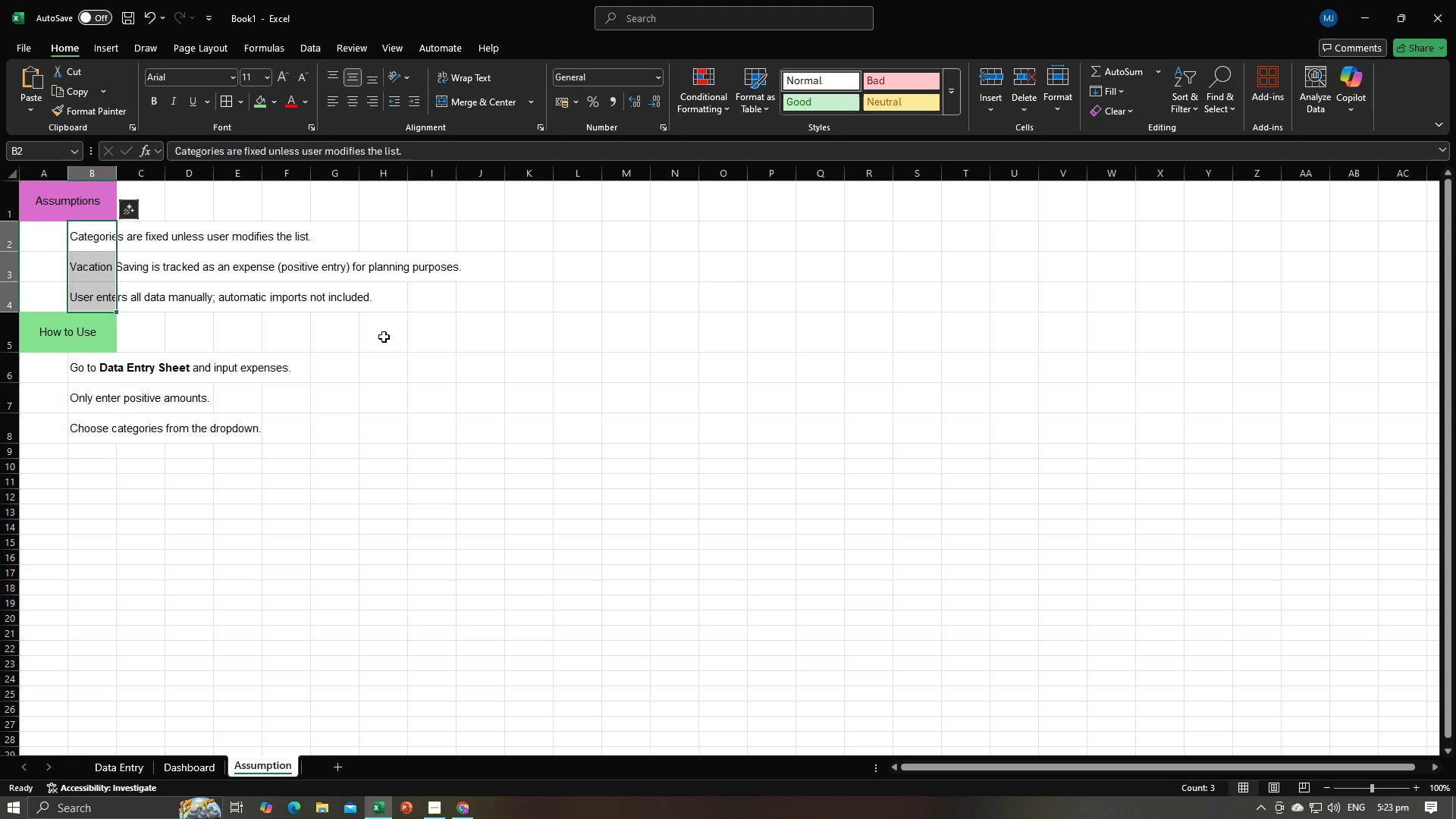 
left_click([384, 337])
 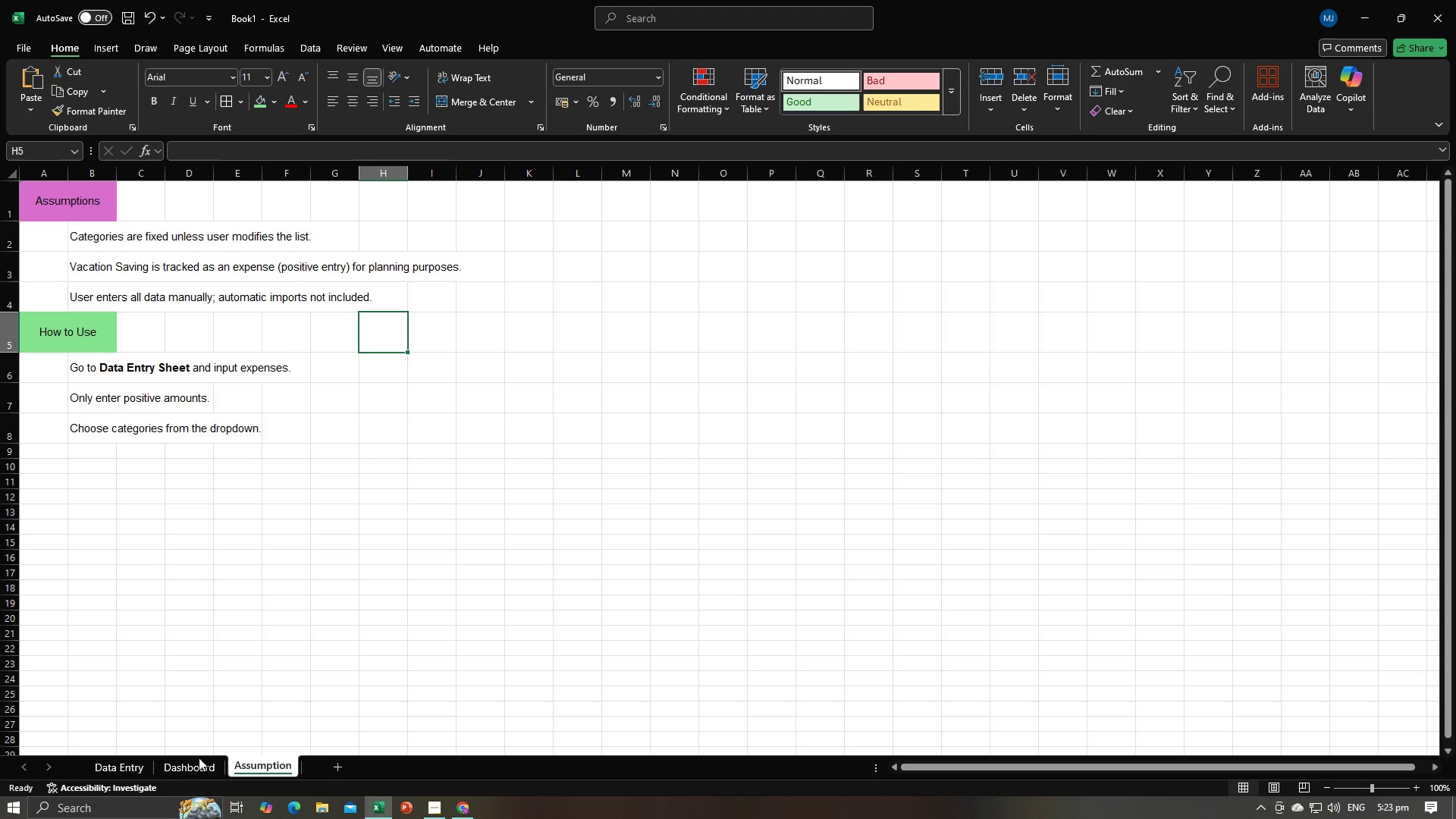 
left_click([196, 771])
 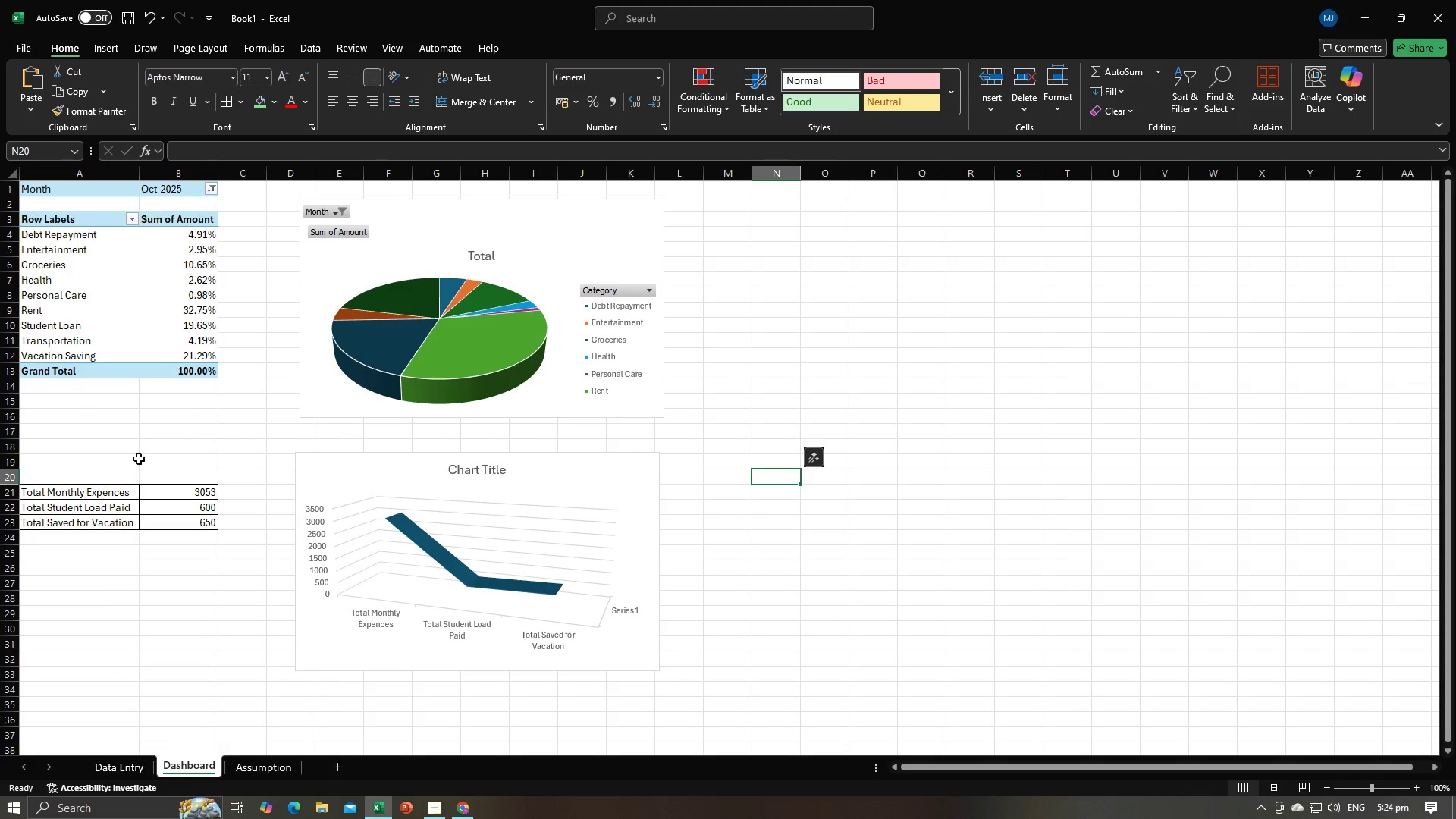 
left_click([138, 461])
 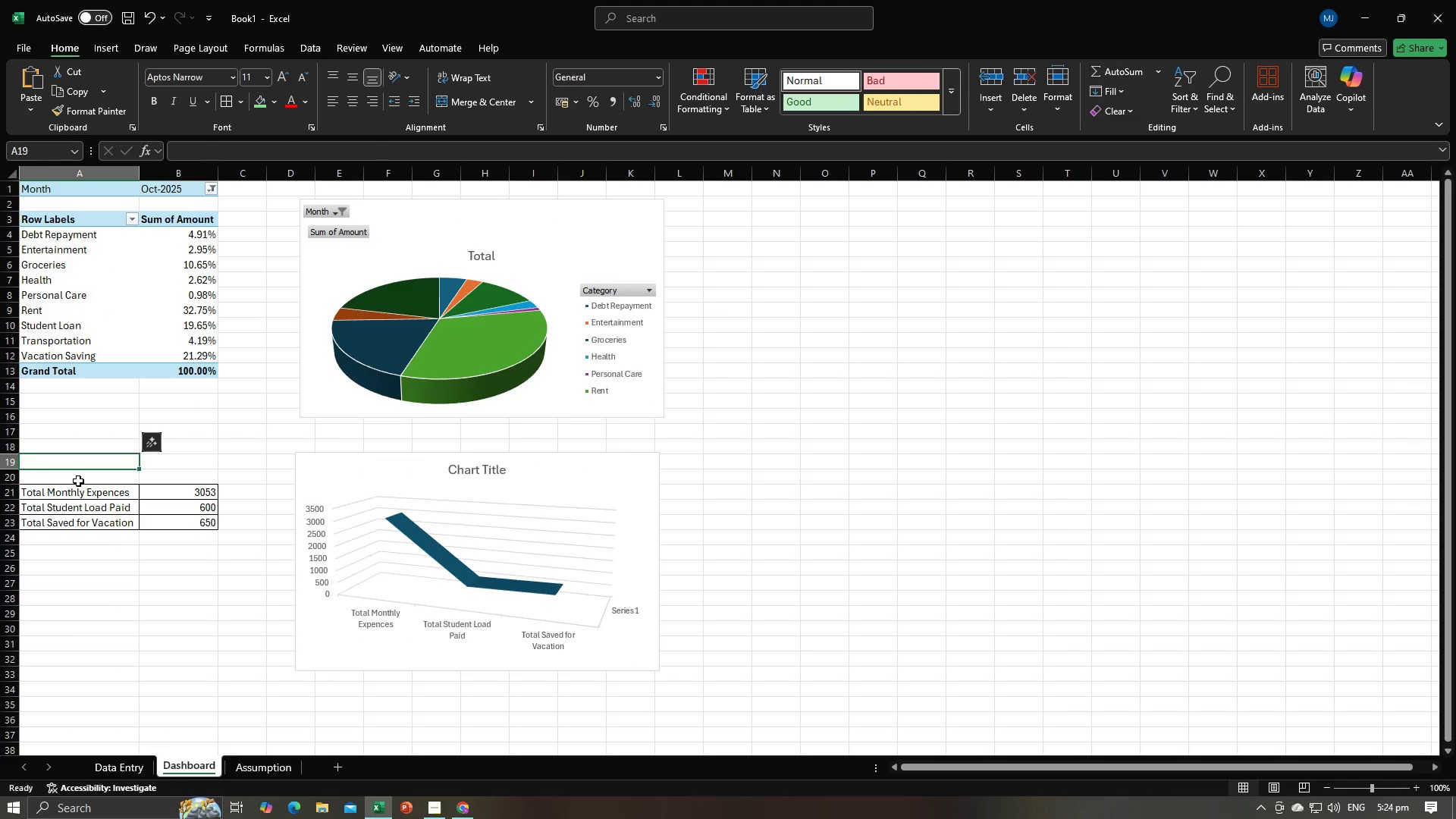 
left_click([78, 481])
 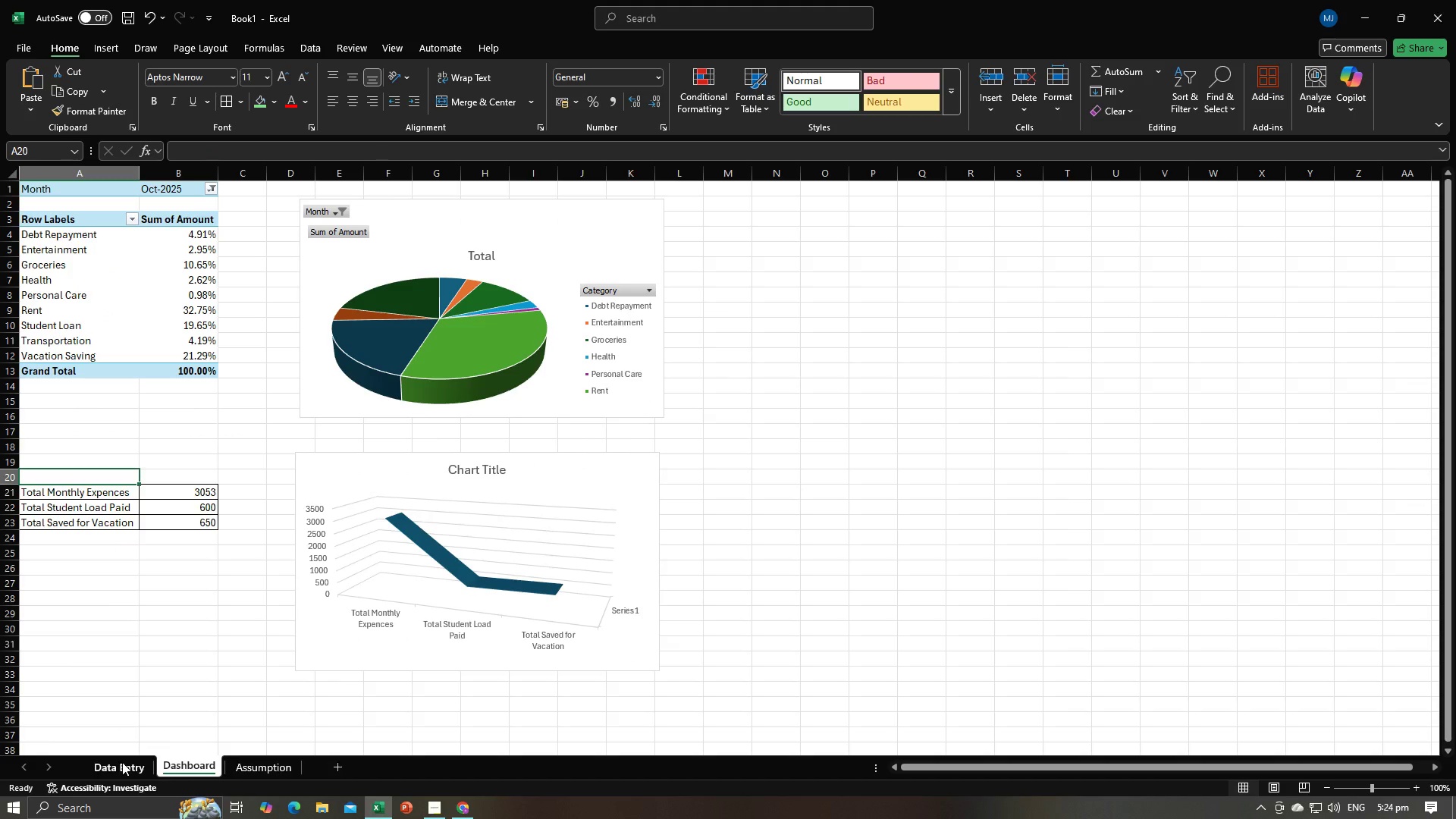 
left_click([122, 763])
 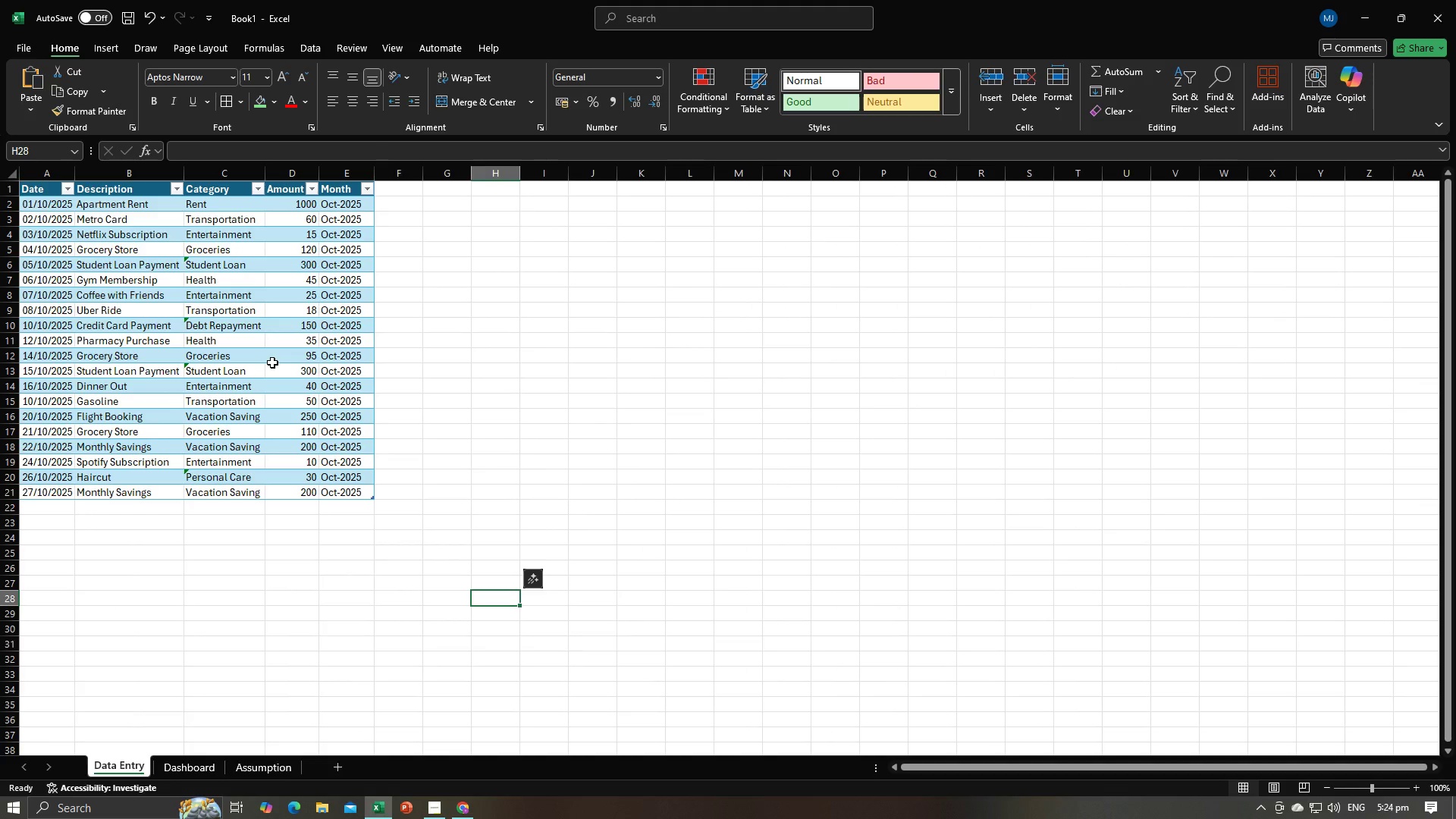 
left_click([491, 476])
 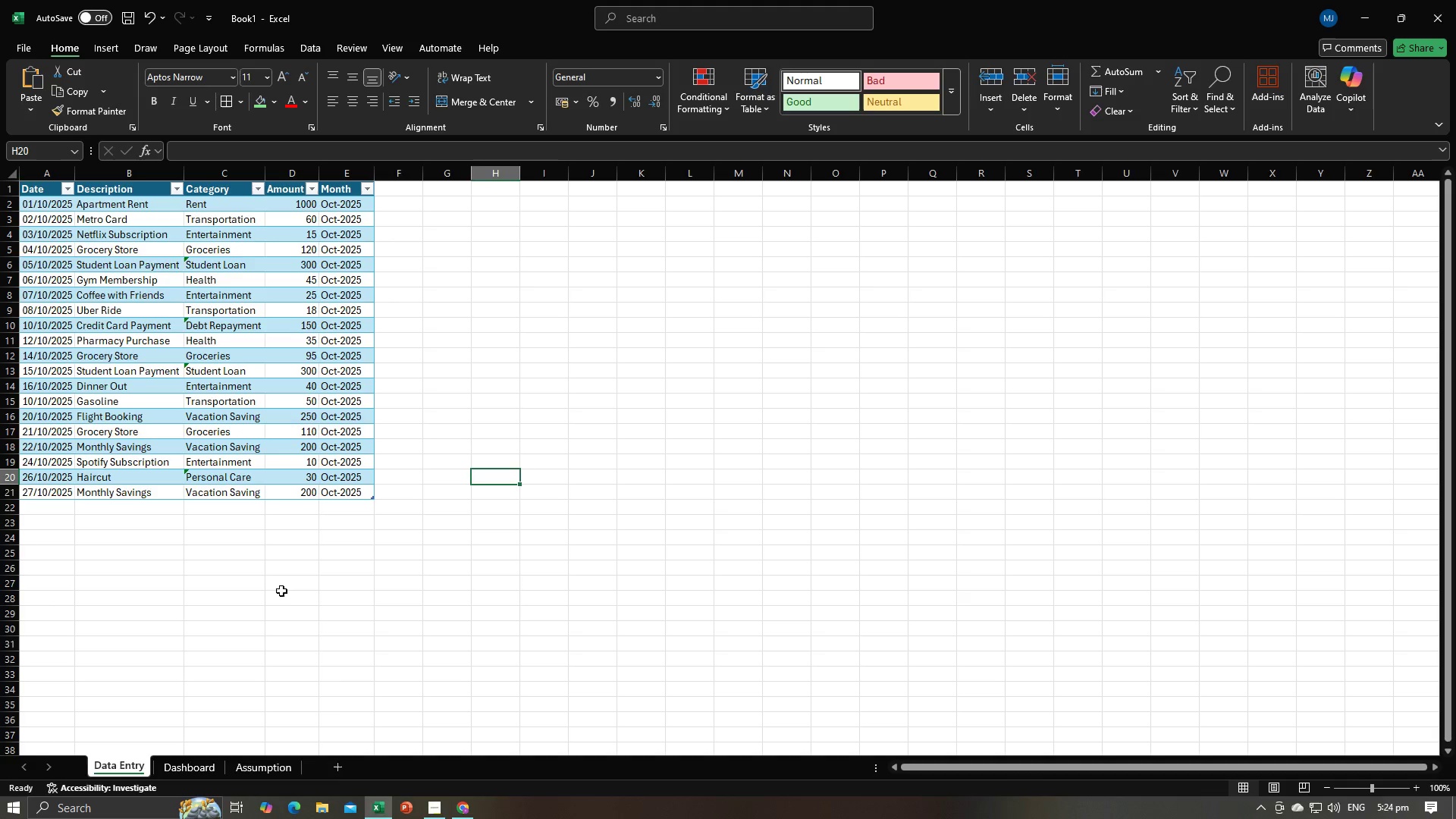 
key(Alt+AltLeft)
 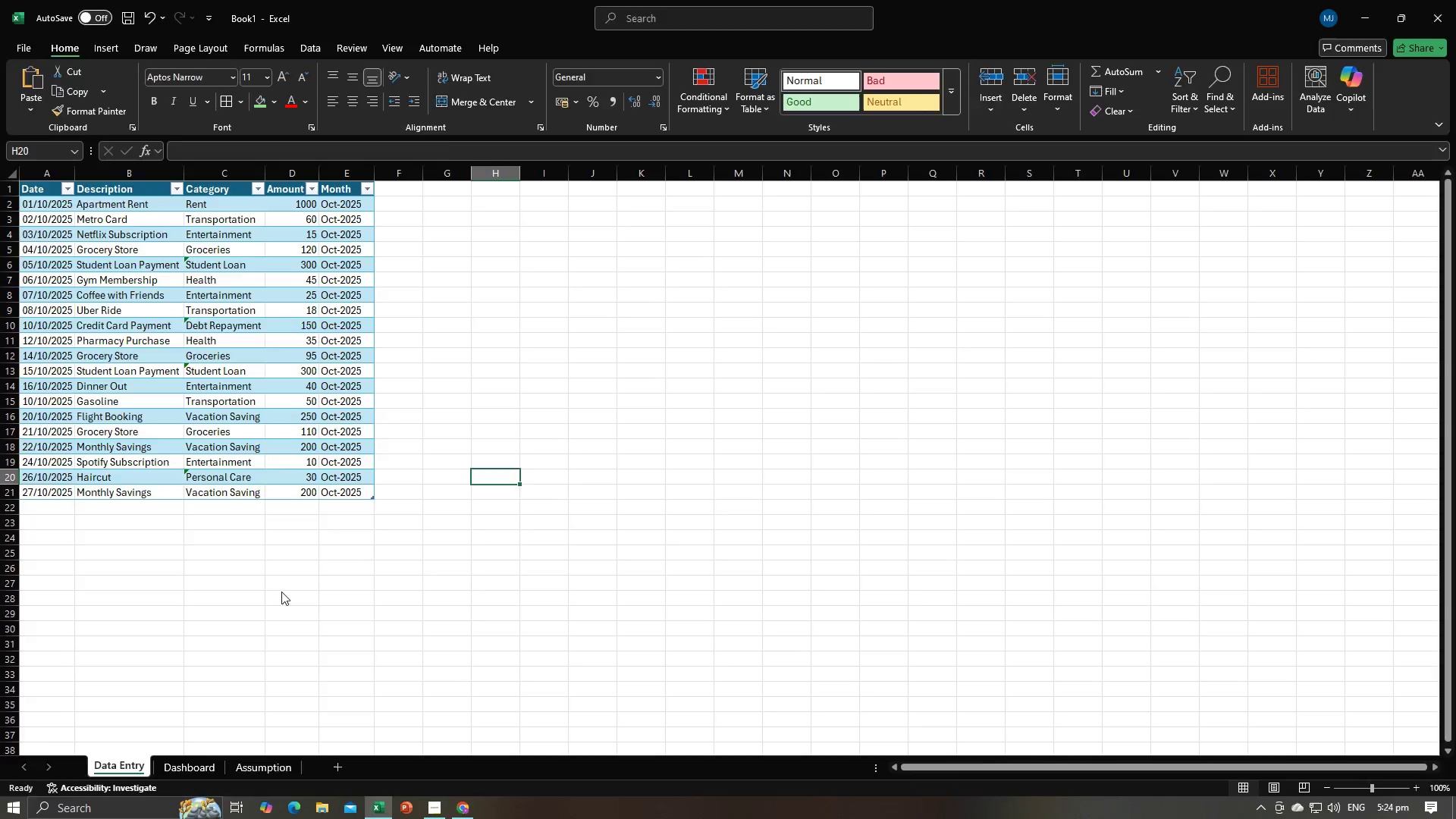 
key(Alt+Tab)
 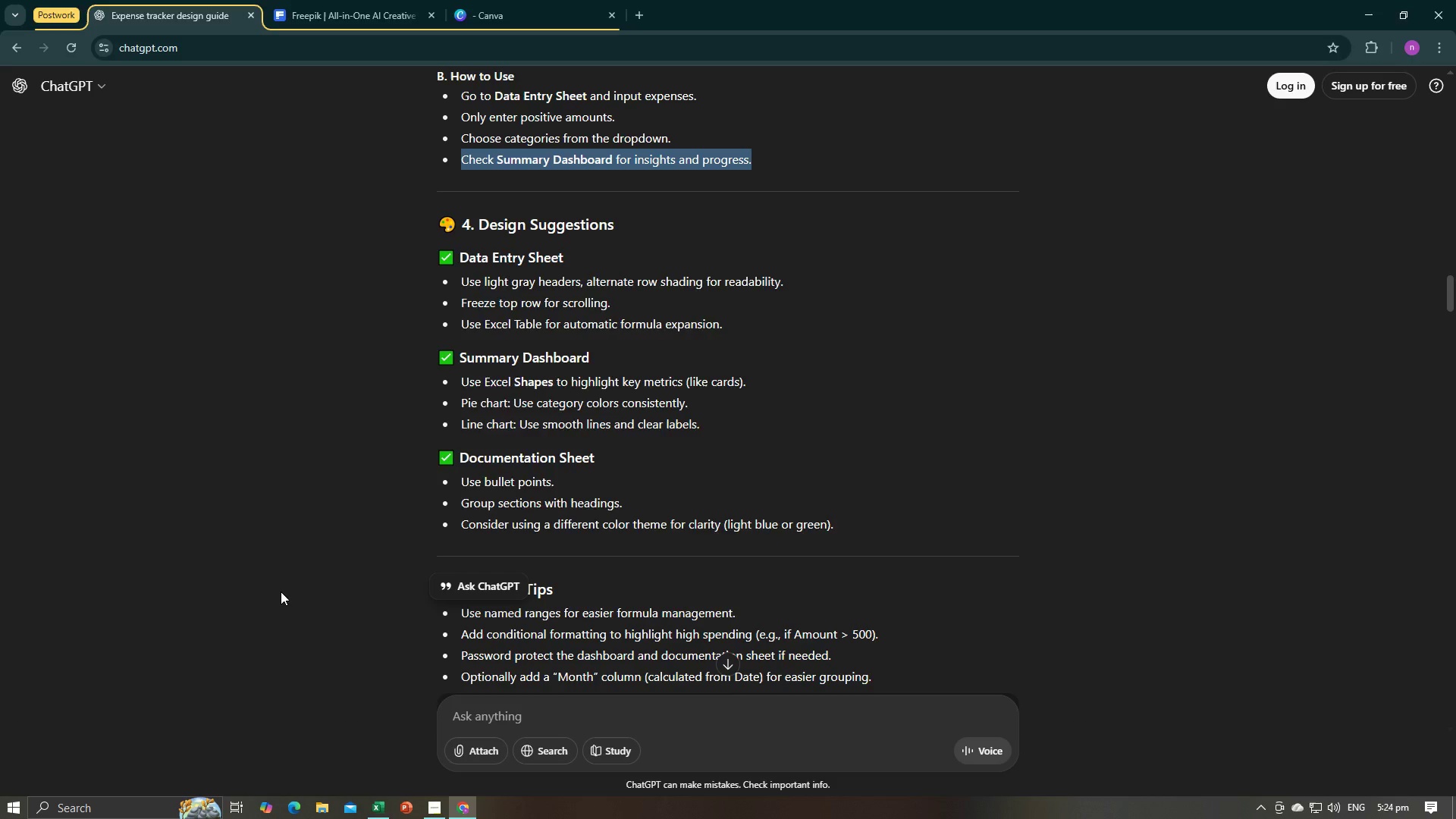 
key(Alt+AltLeft)
 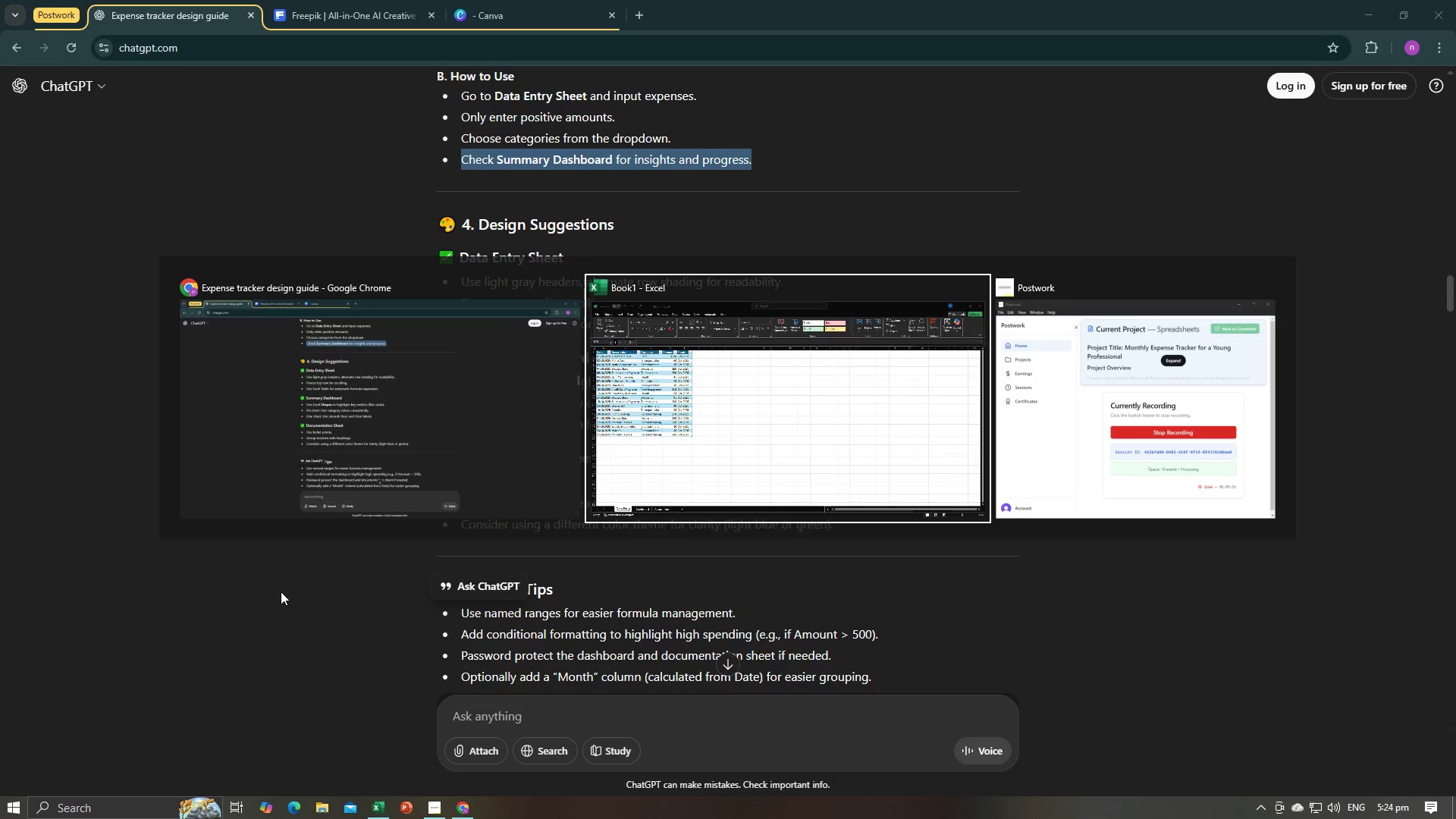 
key(Alt+Tab)
 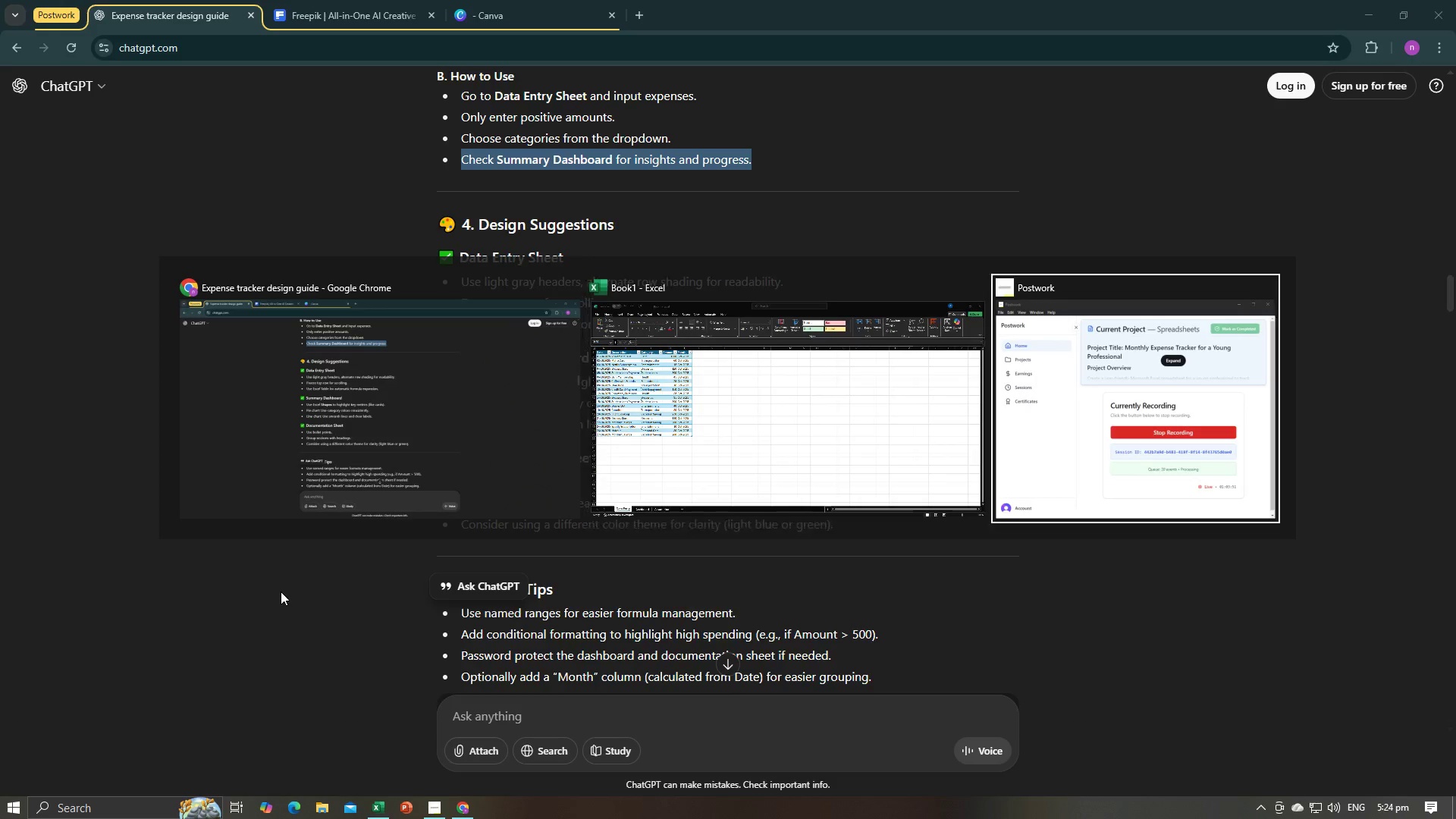 
key(Alt+Tab)